 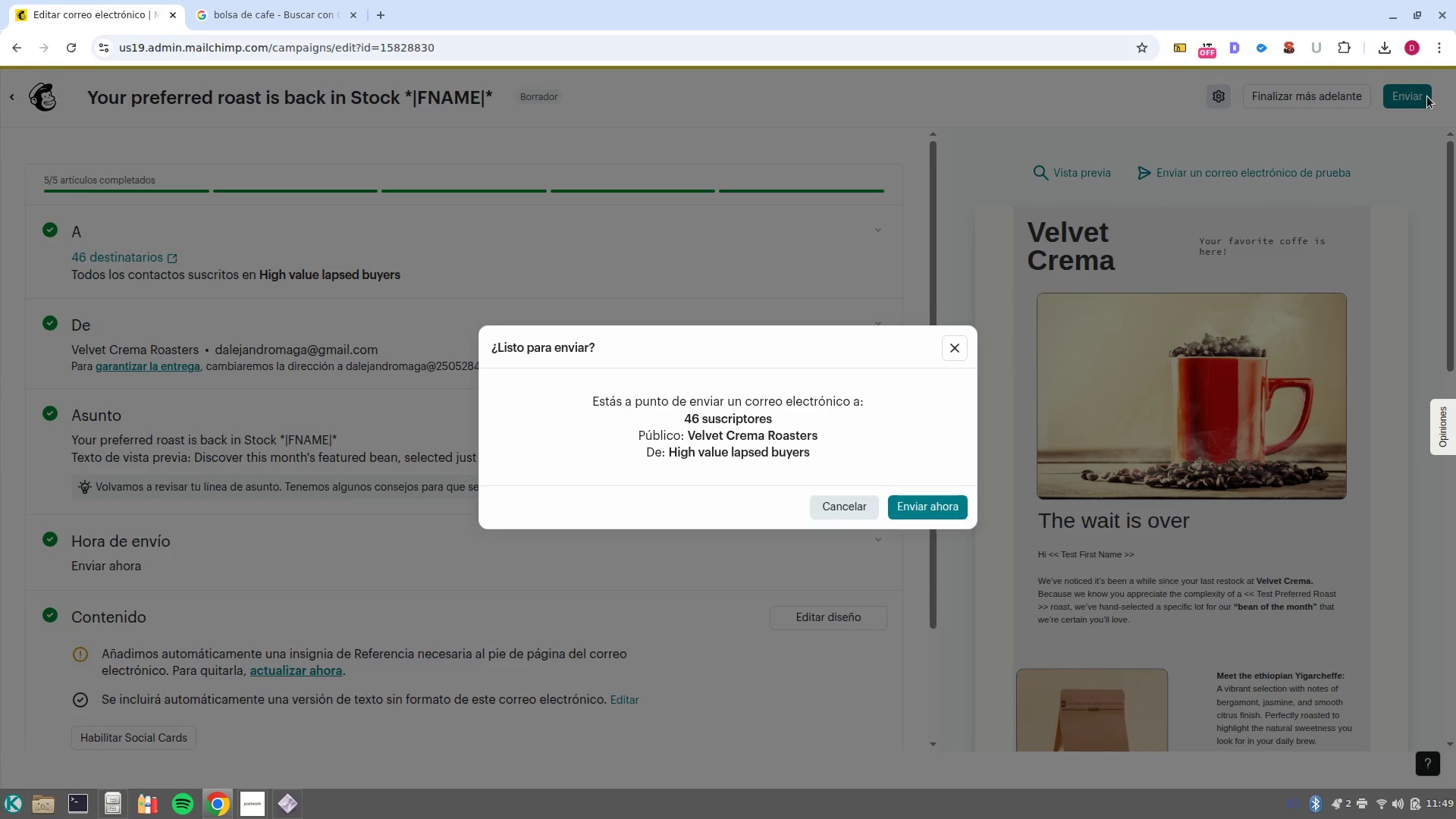 
left_click([951, 504])
 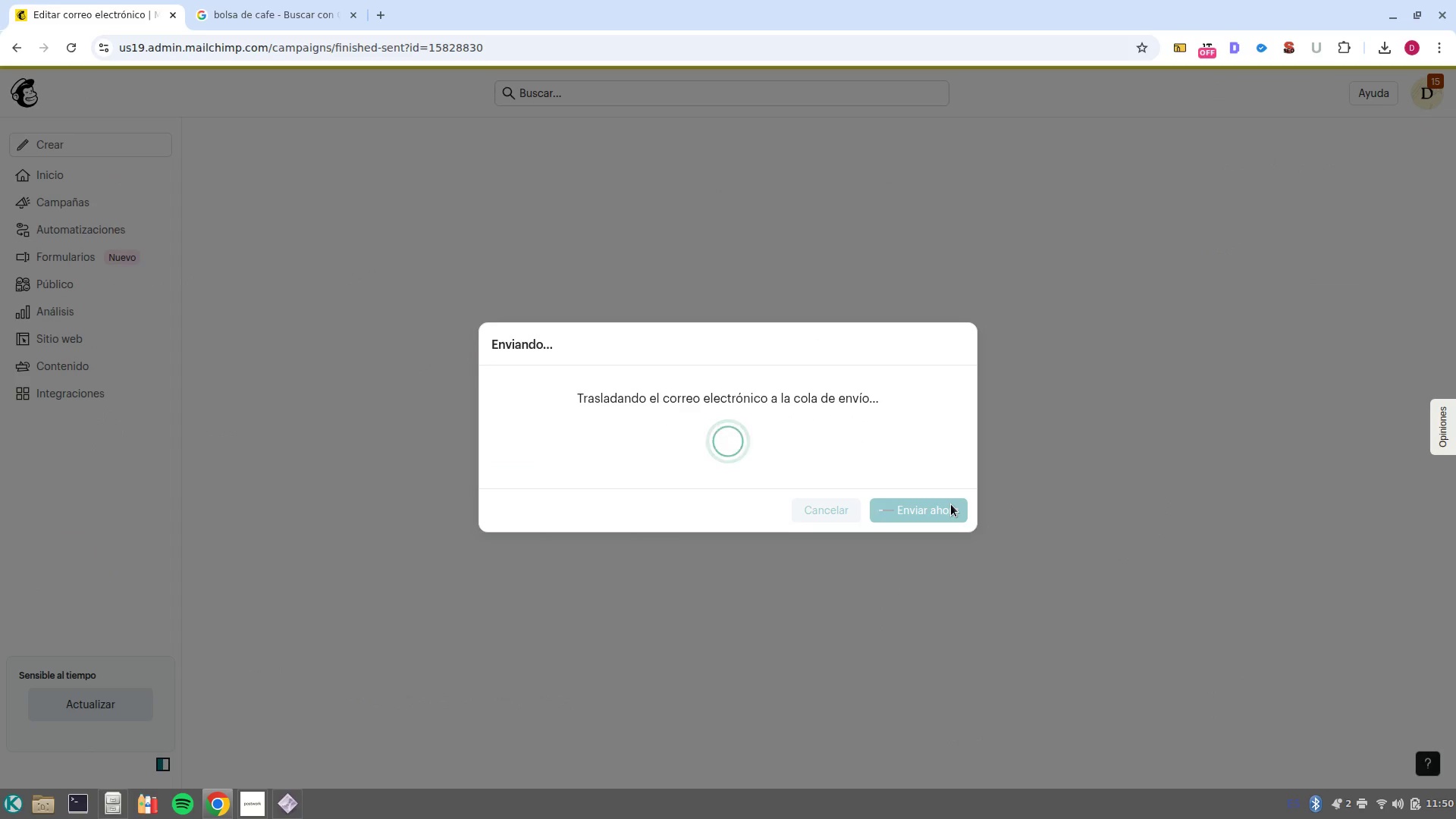 
wait(8.62)
 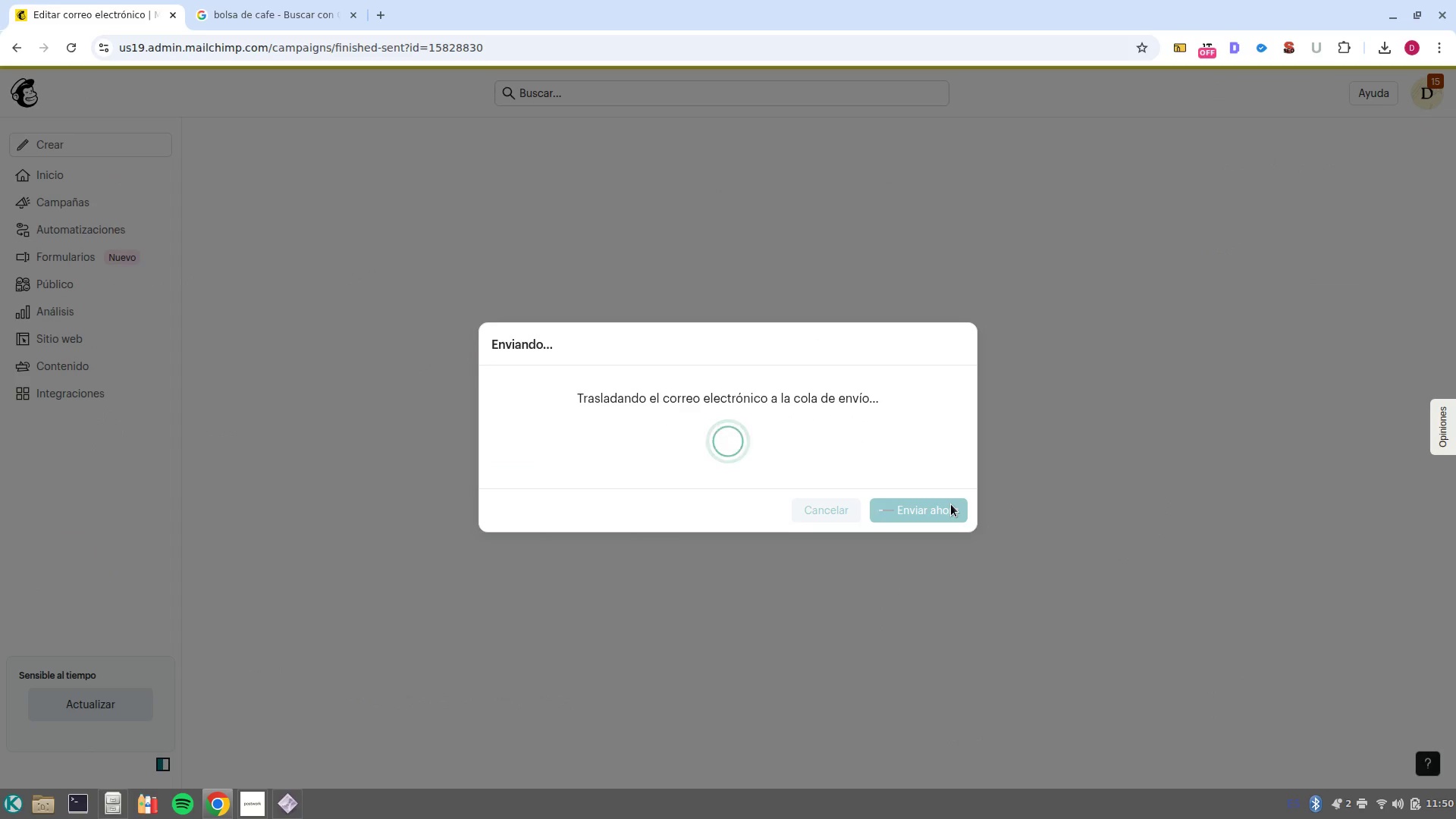 
left_click_drag(start_coordinate=[397, 533], to_coordinate=[815, 538])
 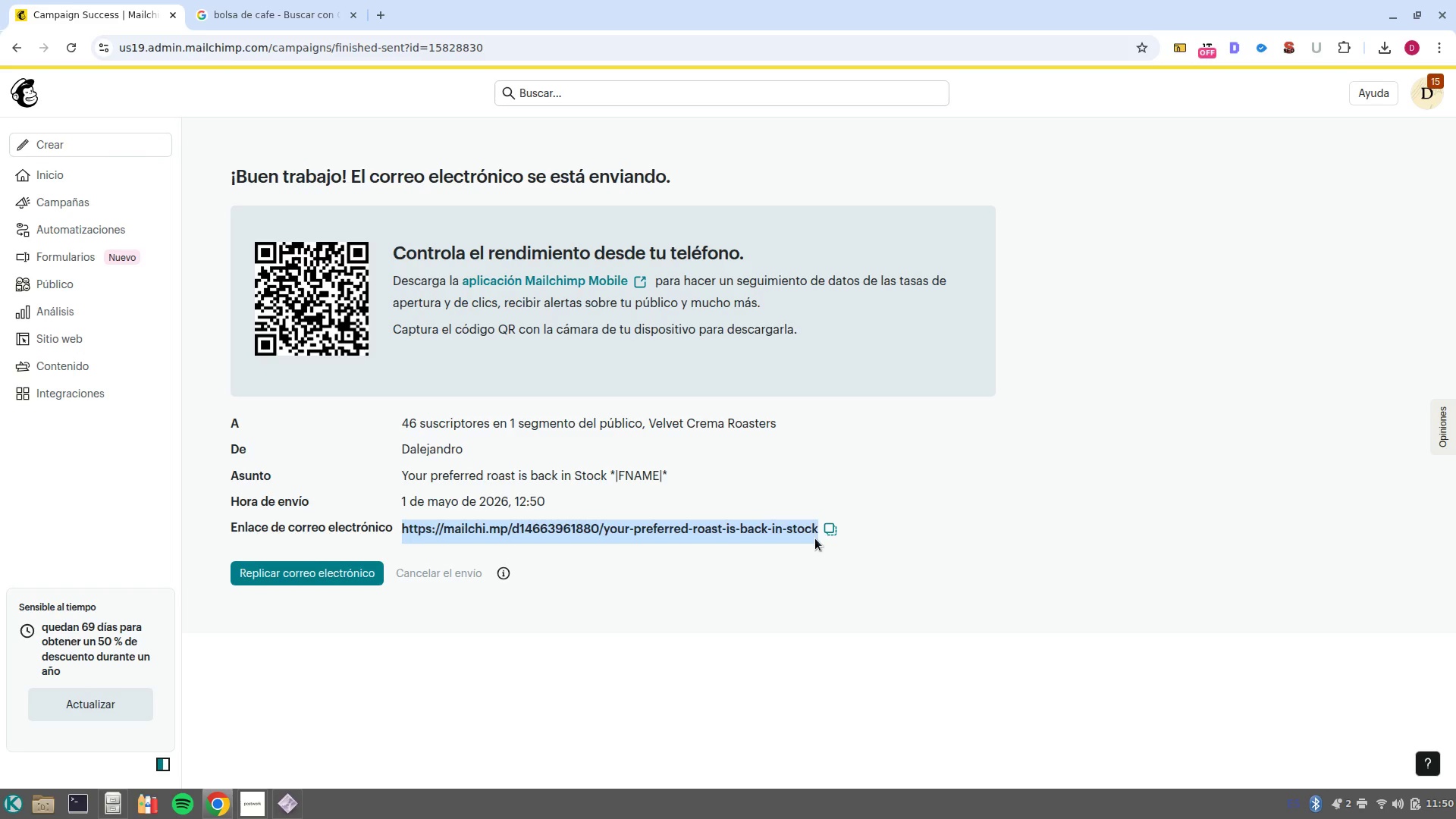 
hold_key(key=ControlLeft, duration=1.53)
 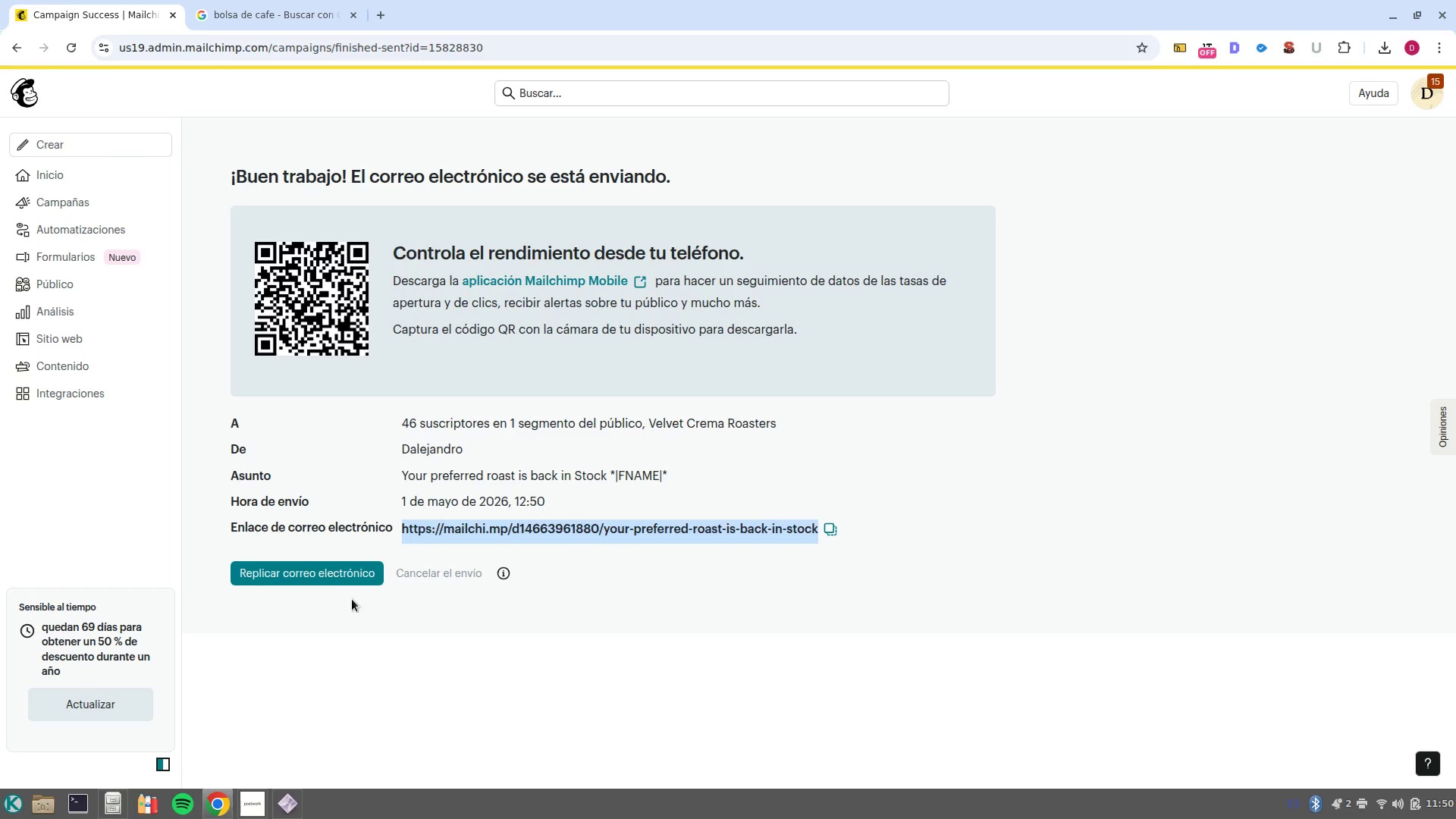 